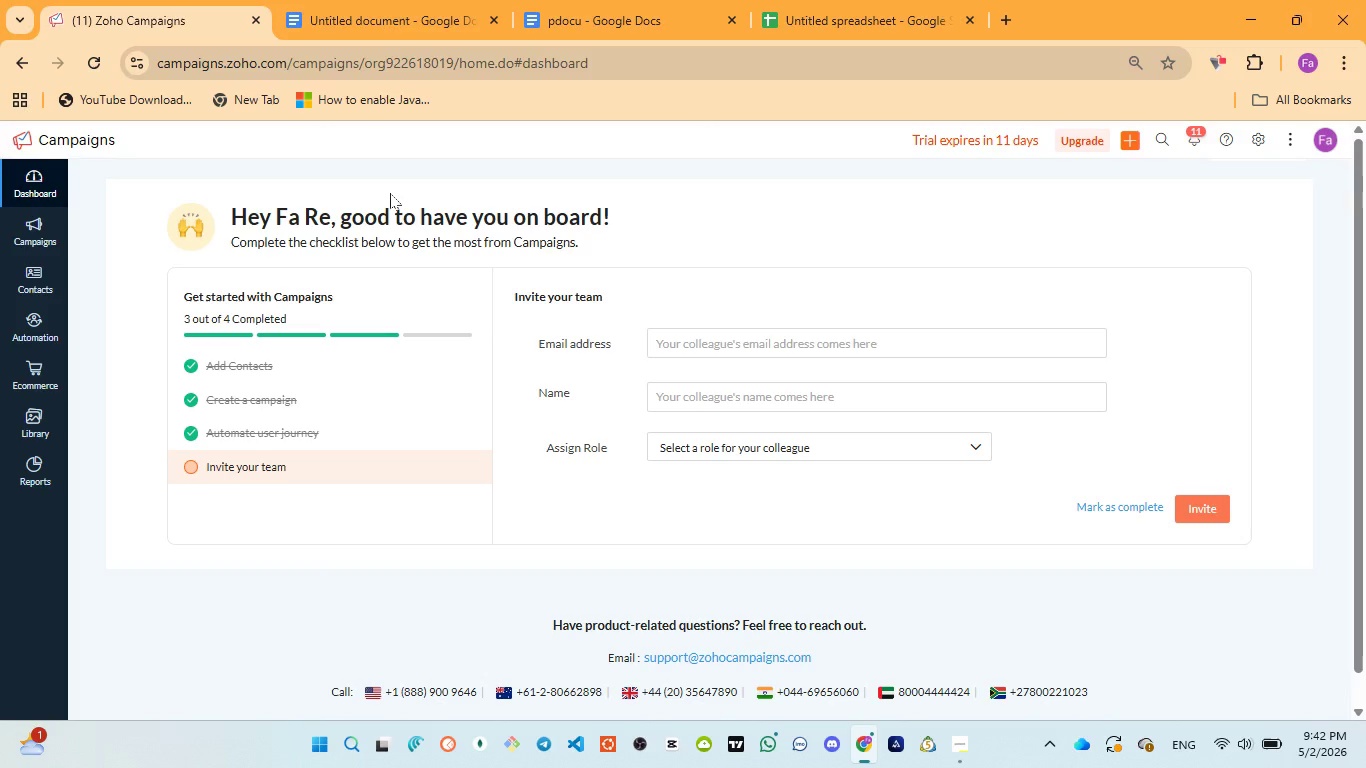 
left_click([361, 18])
 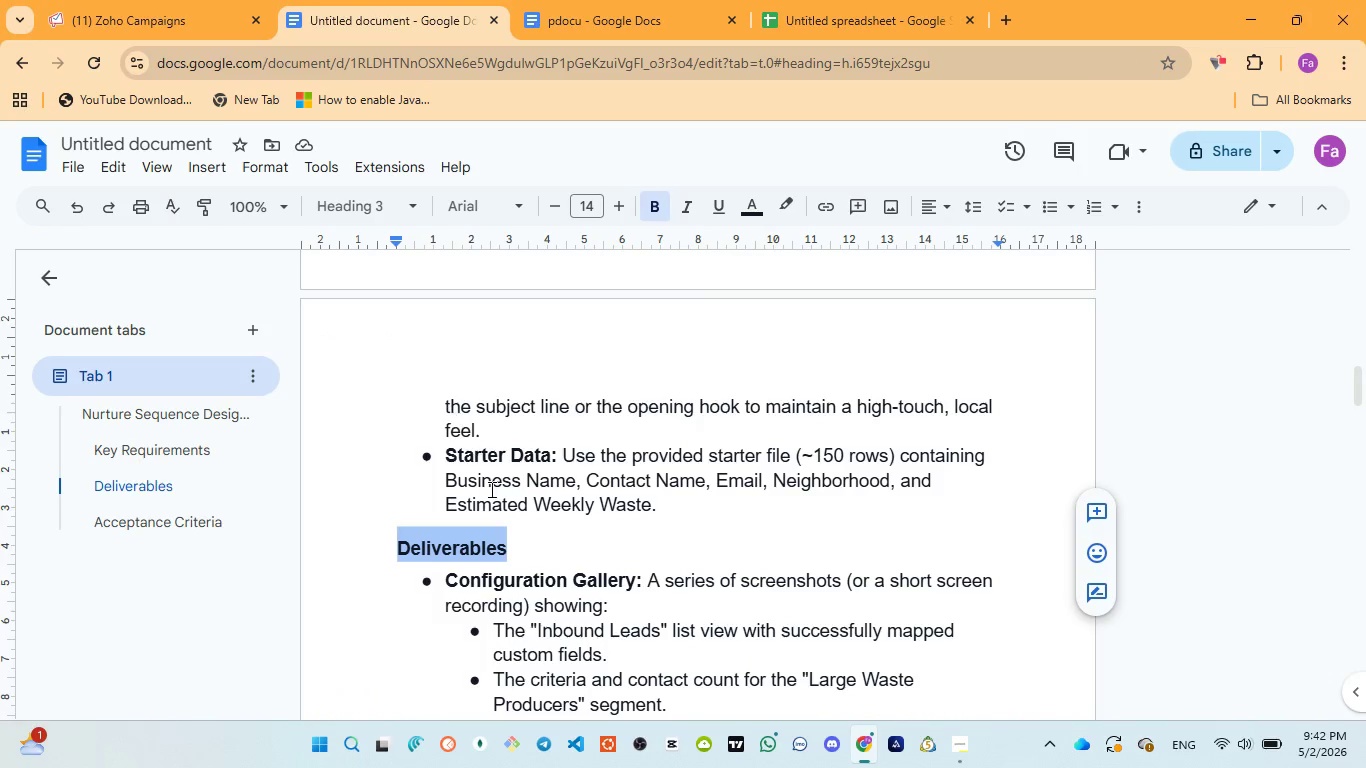 
scroll: coordinate [532, 557], scroll_direction: down, amount: 2.0
 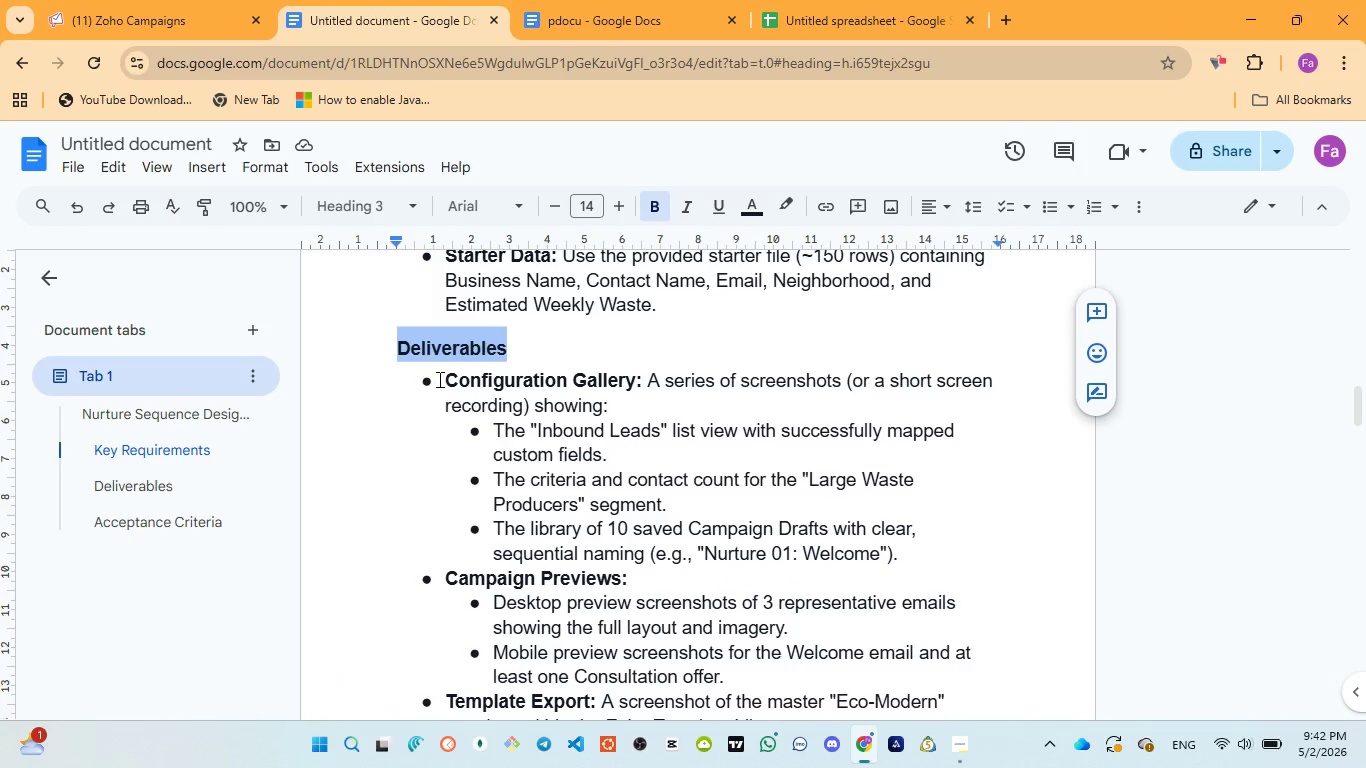 
left_click_drag(start_coordinate=[441, 376], to_coordinate=[620, 408])
 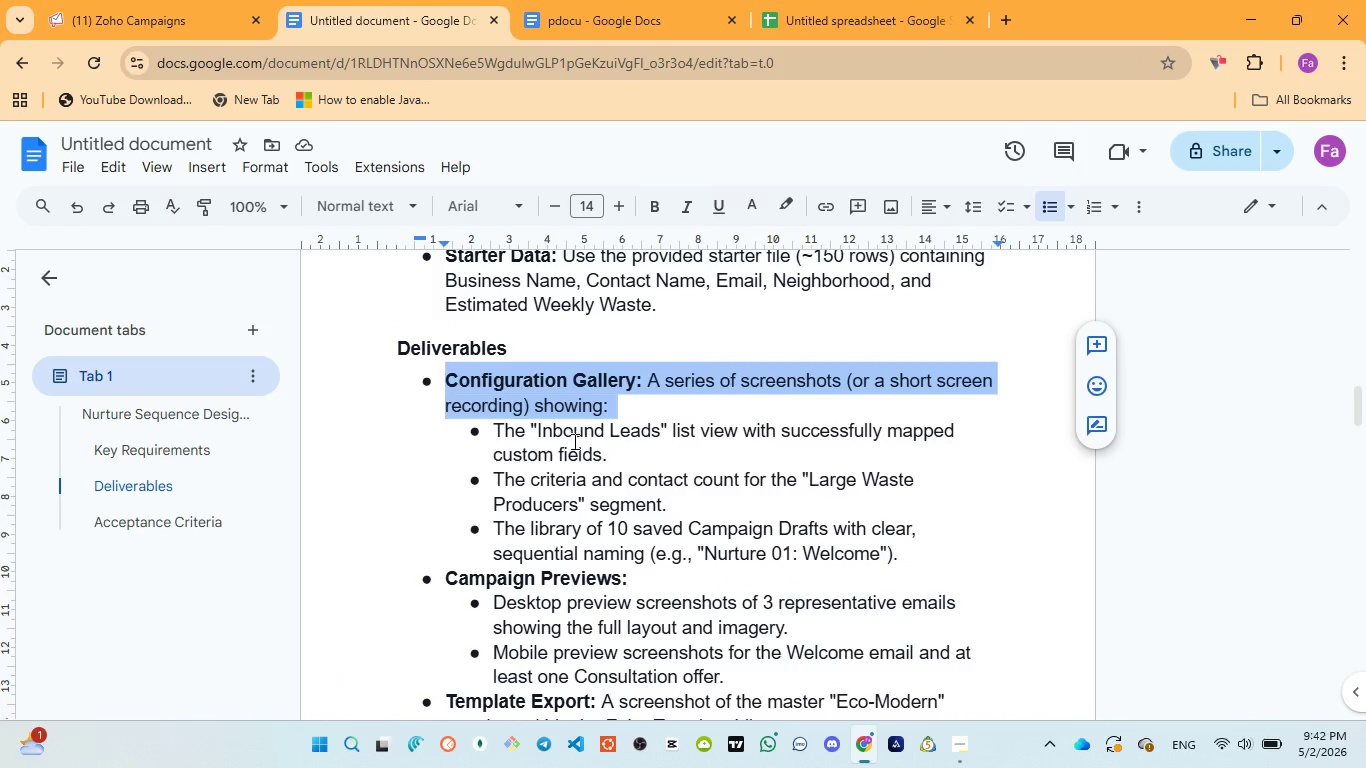 
left_click([573, 441])
 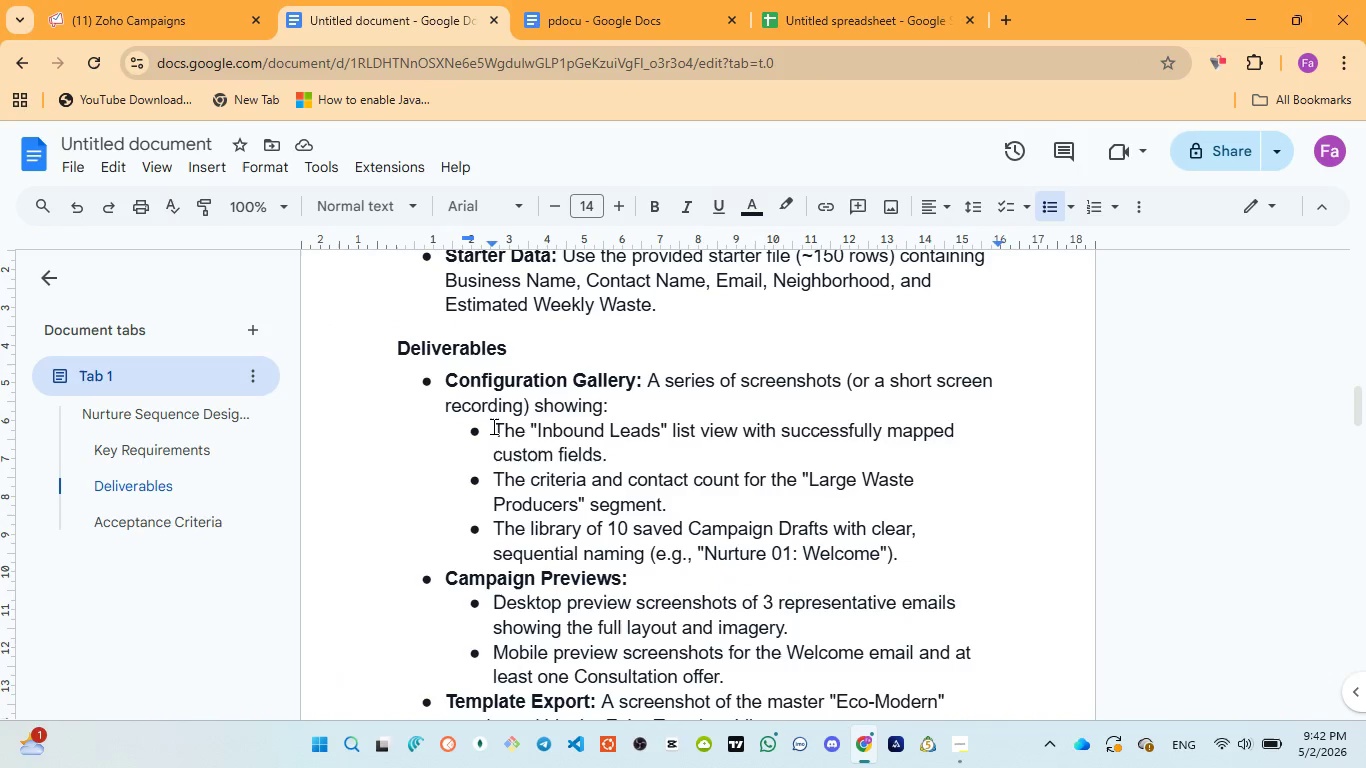 
left_click_drag(start_coordinate=[491, 426], to_coordinate=[611, 447])
 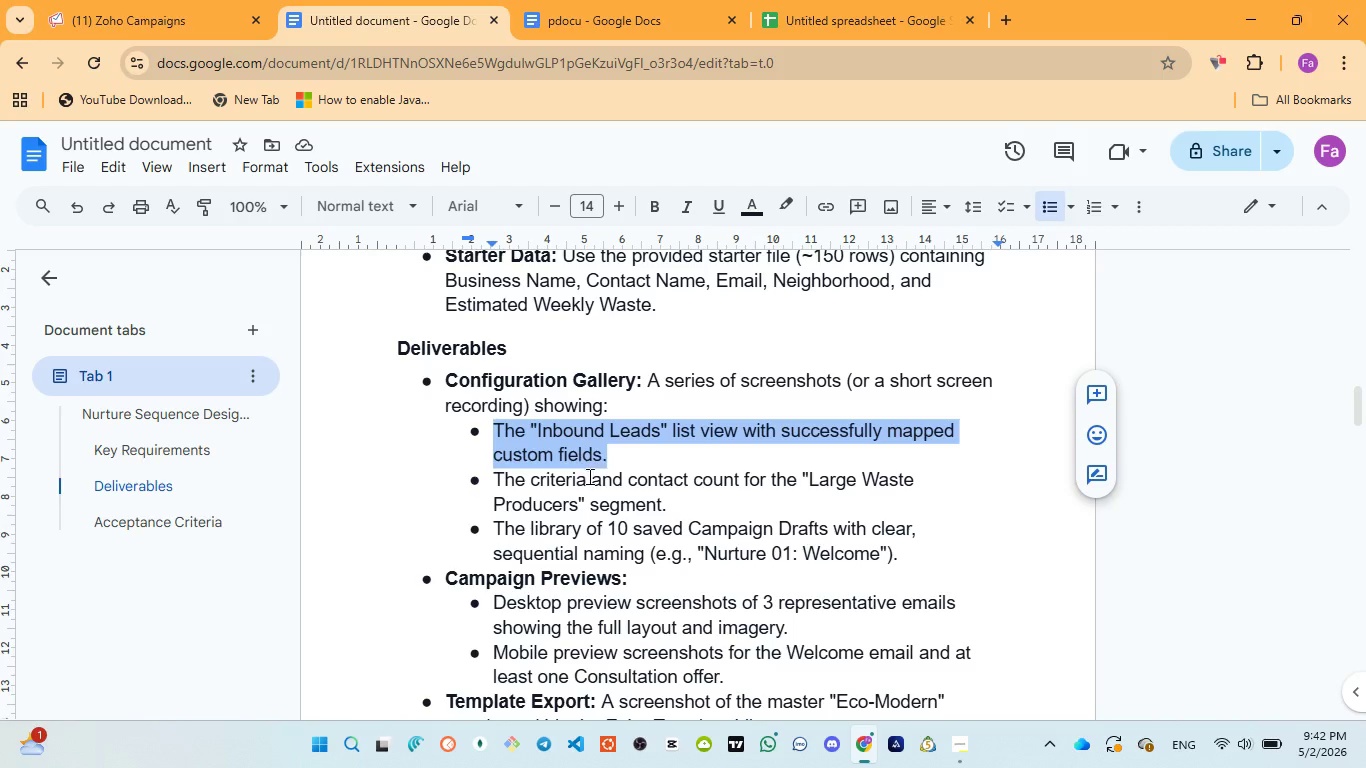 
scroll: coordinate [587, 477], scroll_direction: down, amount: 2.0
 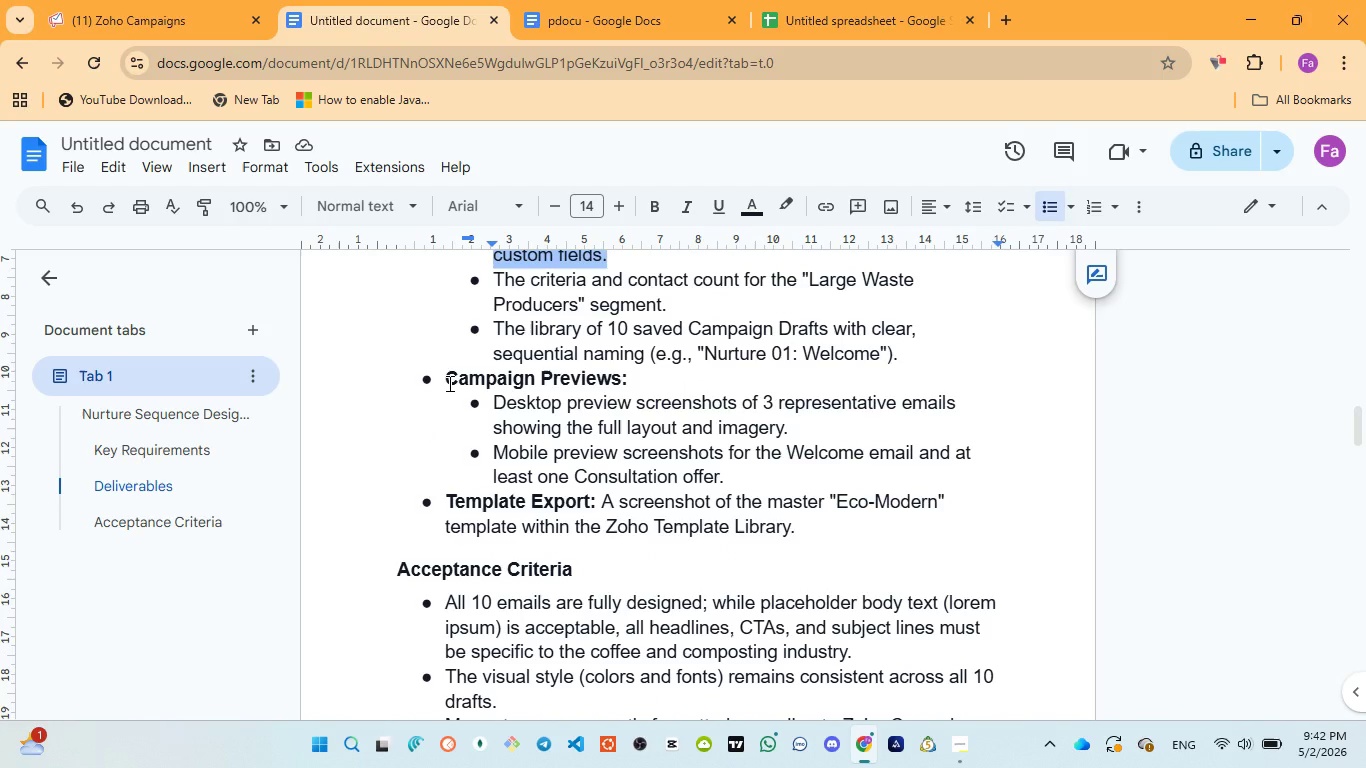 
left_click_drag(start_coordinate=[448, 383], to_coordinate=[636, 383])
 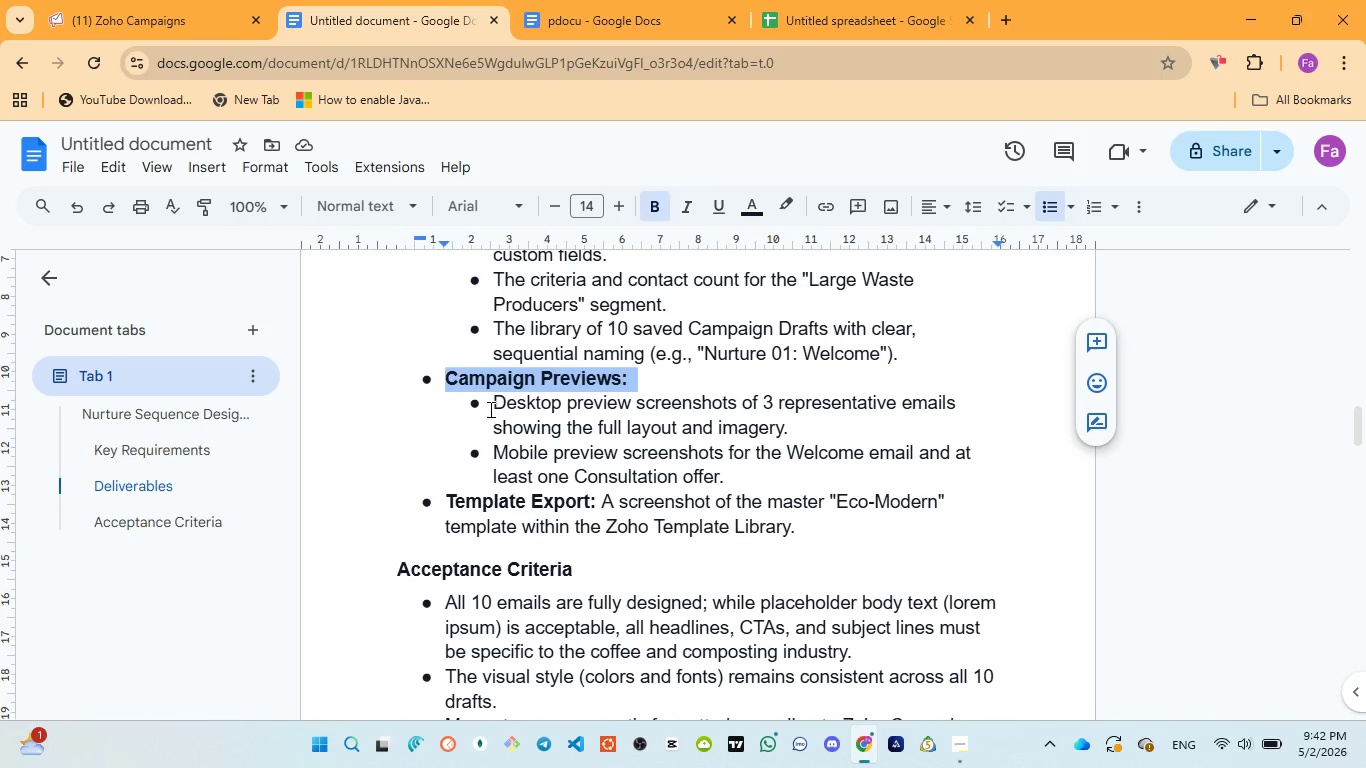 
left_click_drag(start_coordinate=[489, 408], to_coordinate=[796, 417])
 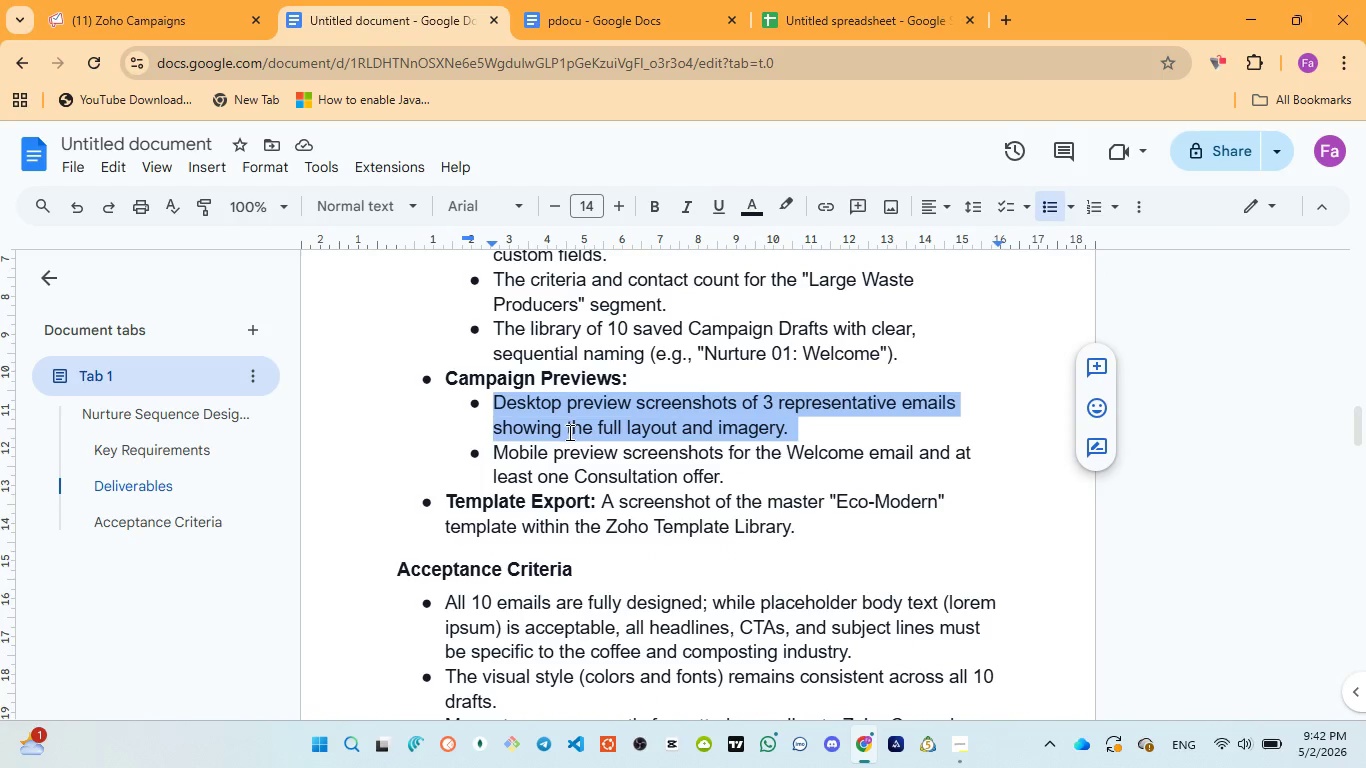 
scroll: coordinate [568, 432], scroll_direction: down, amount: 1.0
 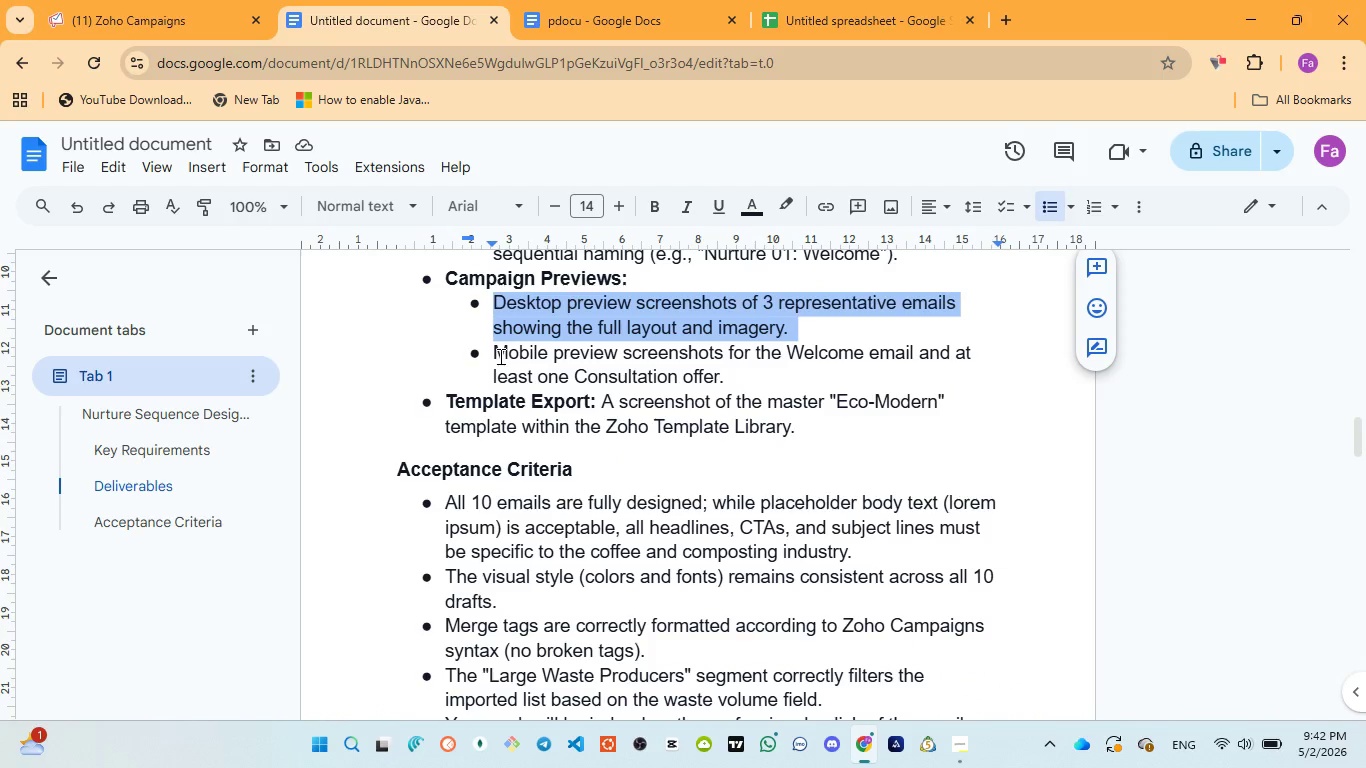 
left_click_drag(start_coordinate=[497, 356], to_coordinate=[729, 378])
 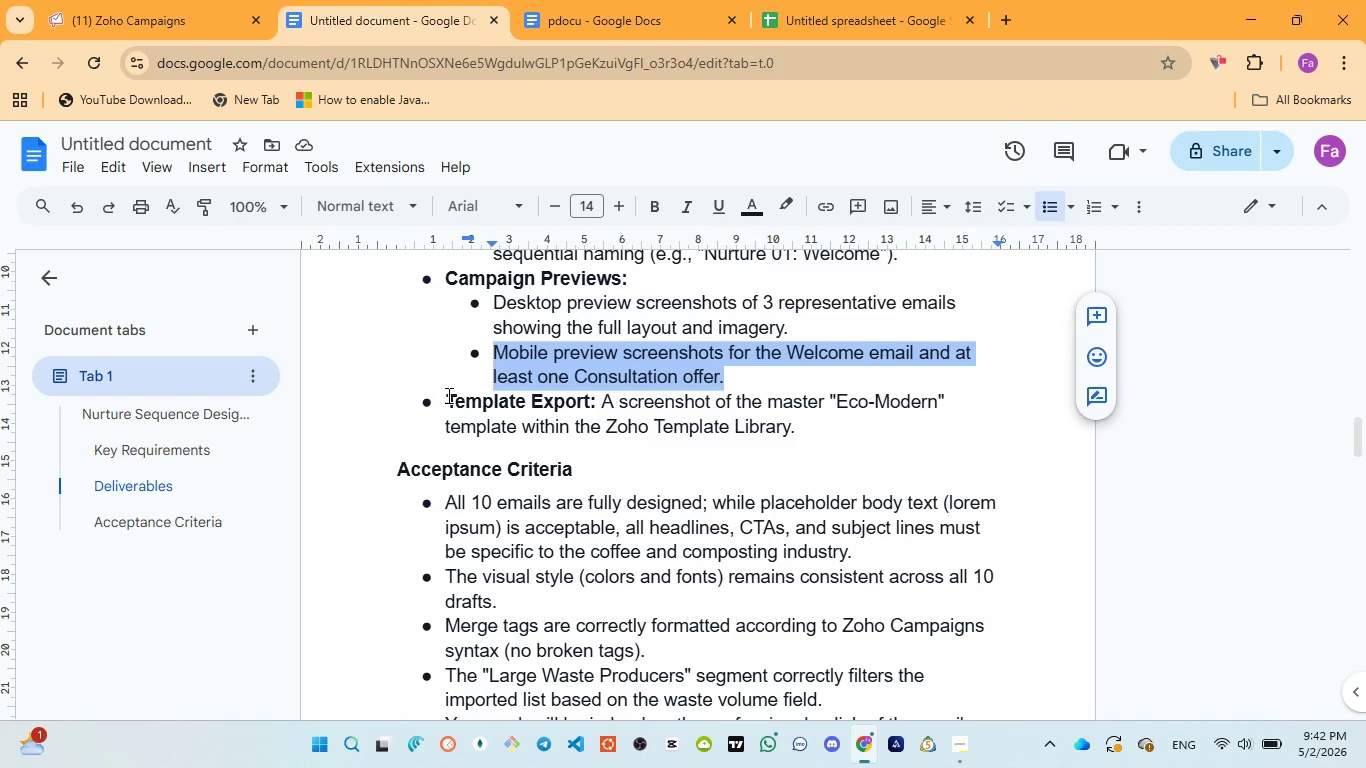 
left_click_drag(start_coordinate=[447, 395], to_coordinate=[825, 434])
 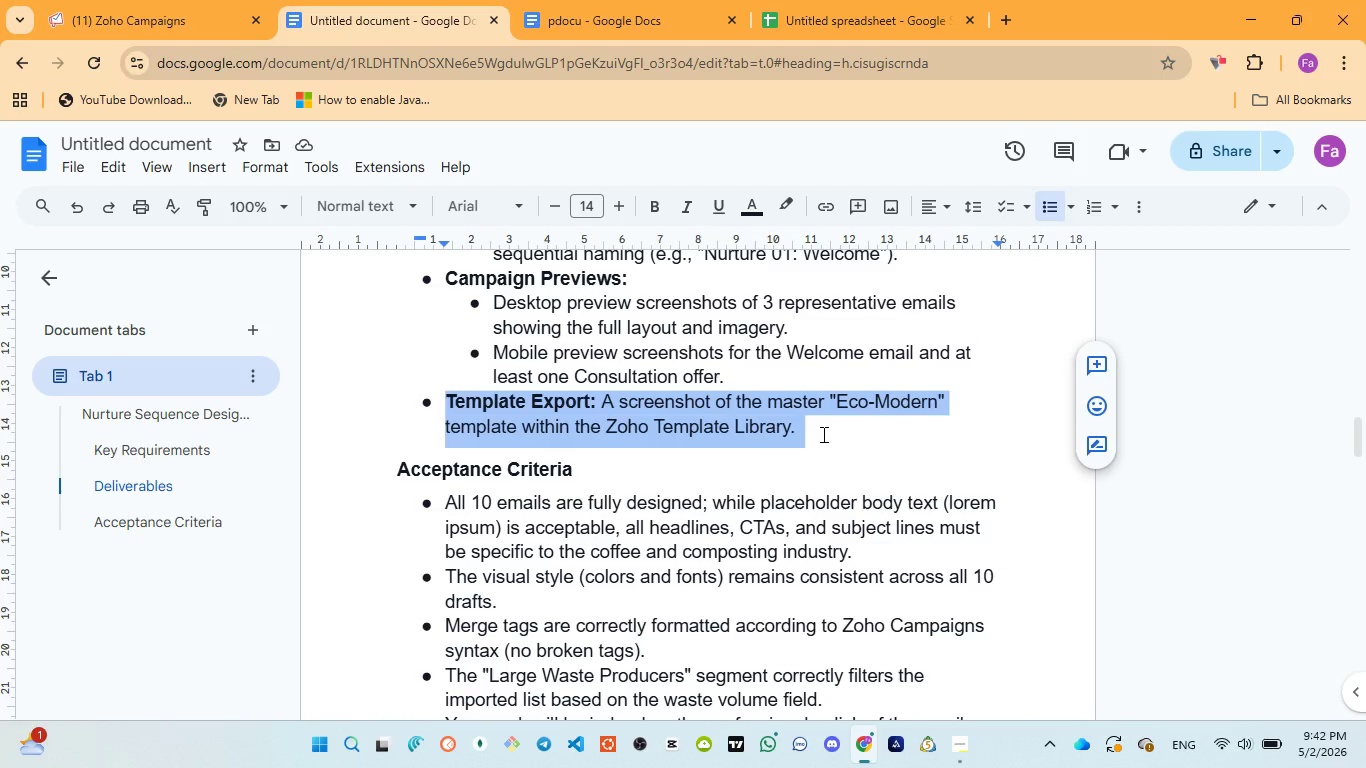 
left_click([822, 434])
 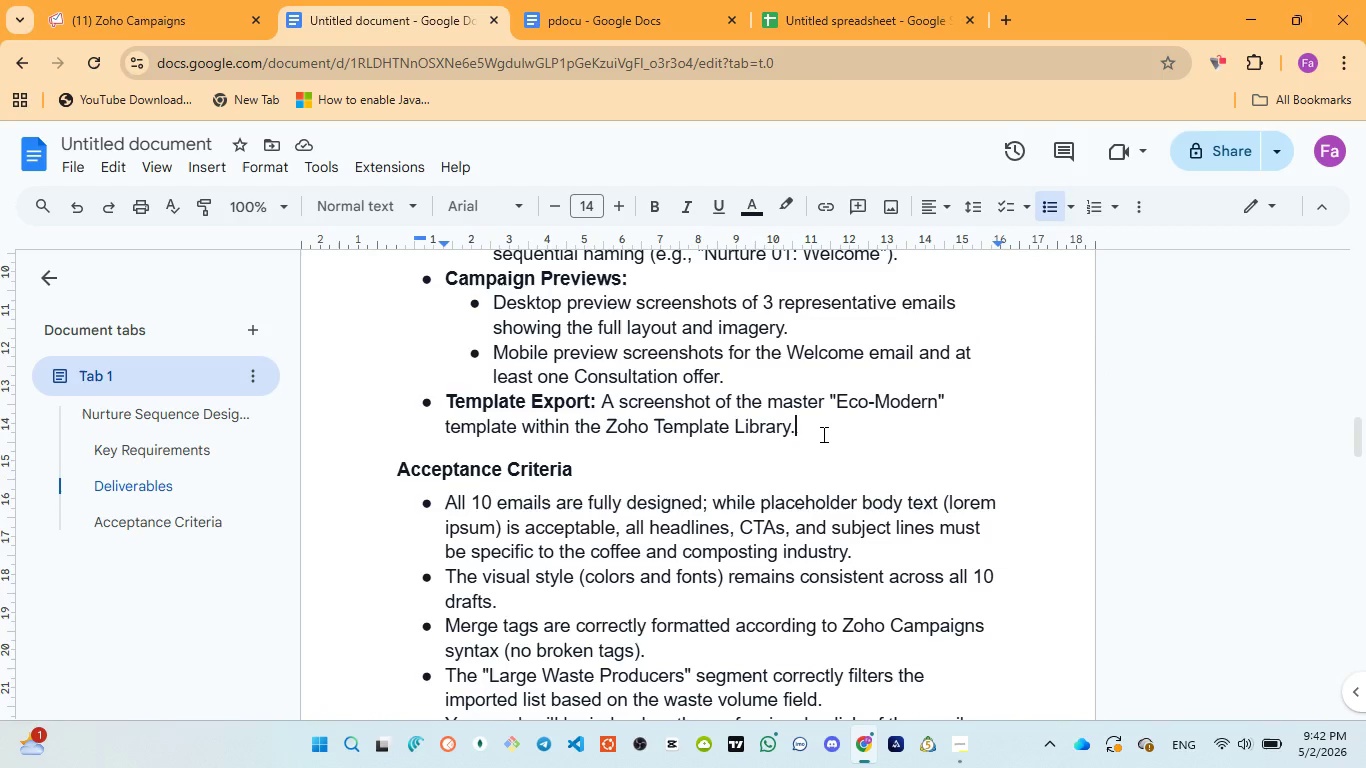 
scroll: coordinate [819, 434], scroll_direction: up, amount: 16.0
 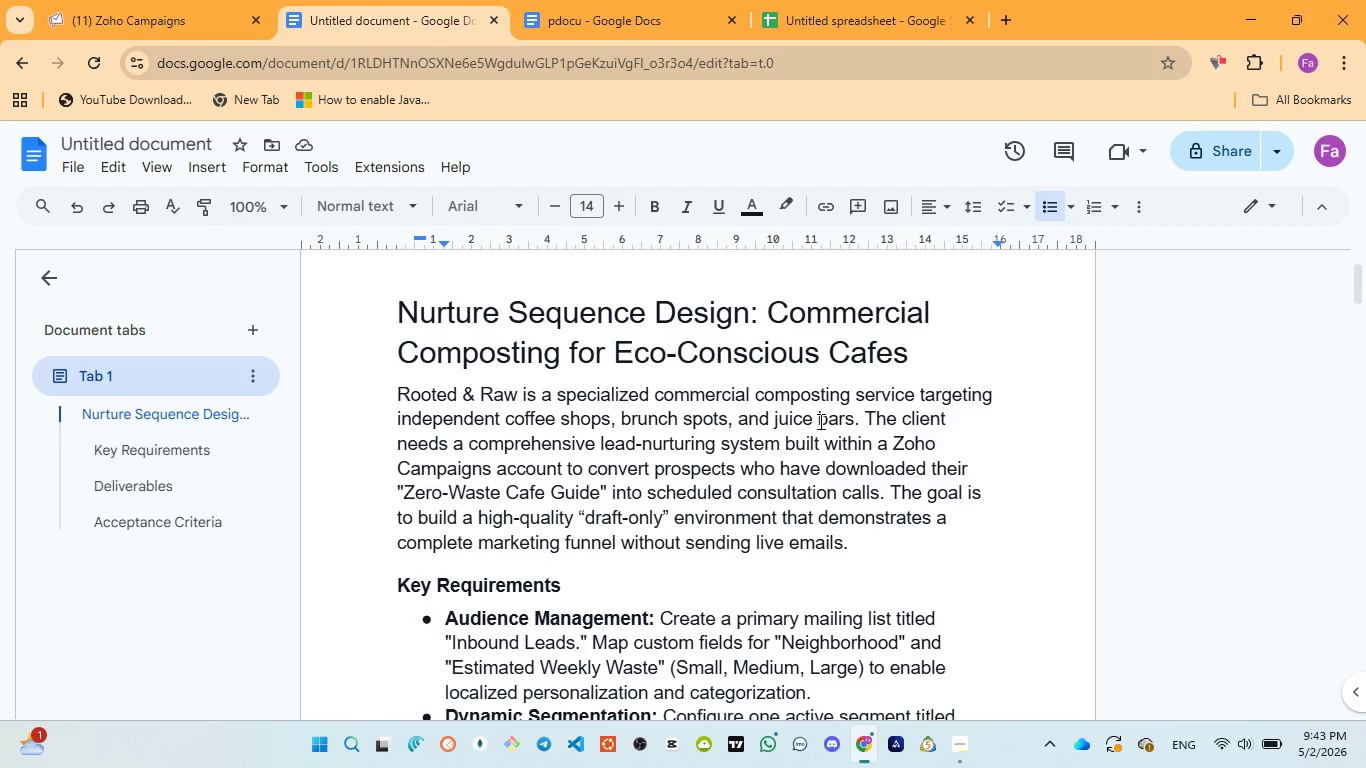 
wait(5.34)
 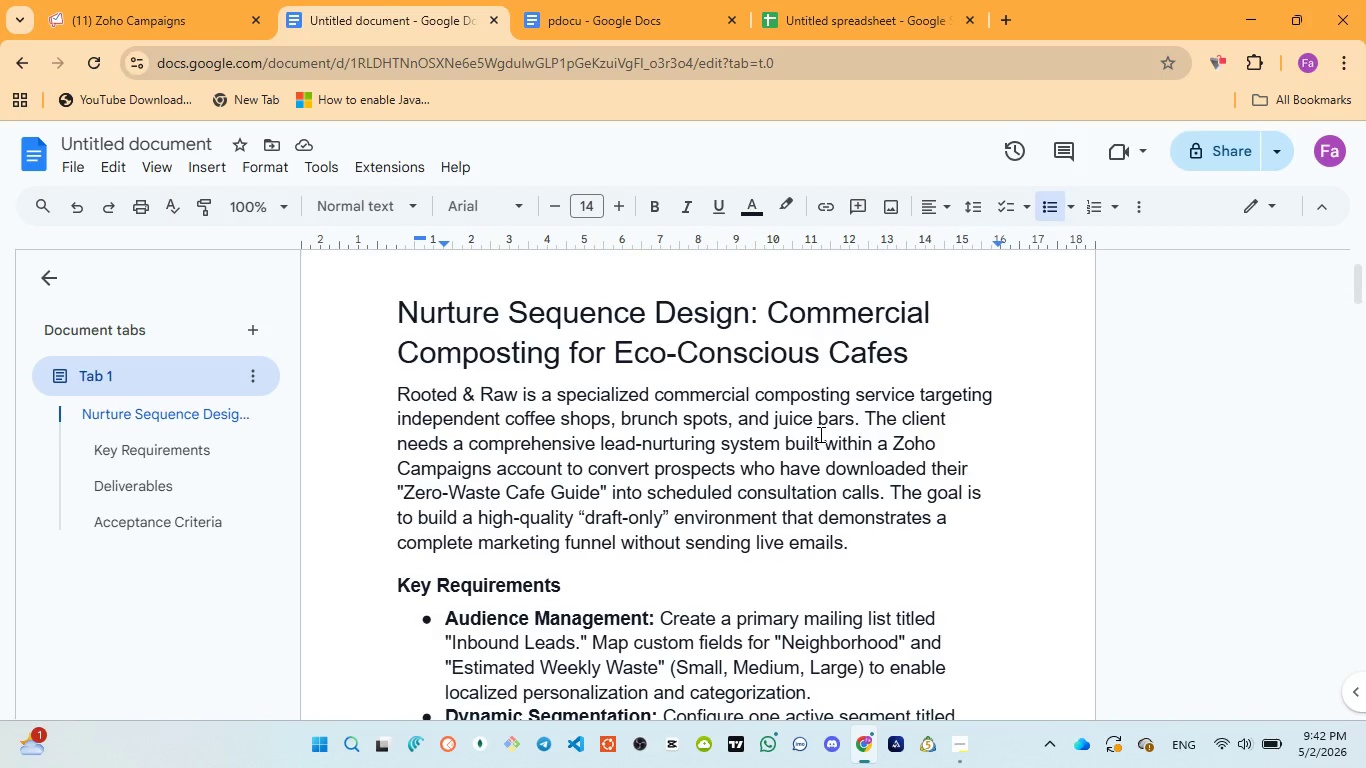 
left_click([107, 8])
 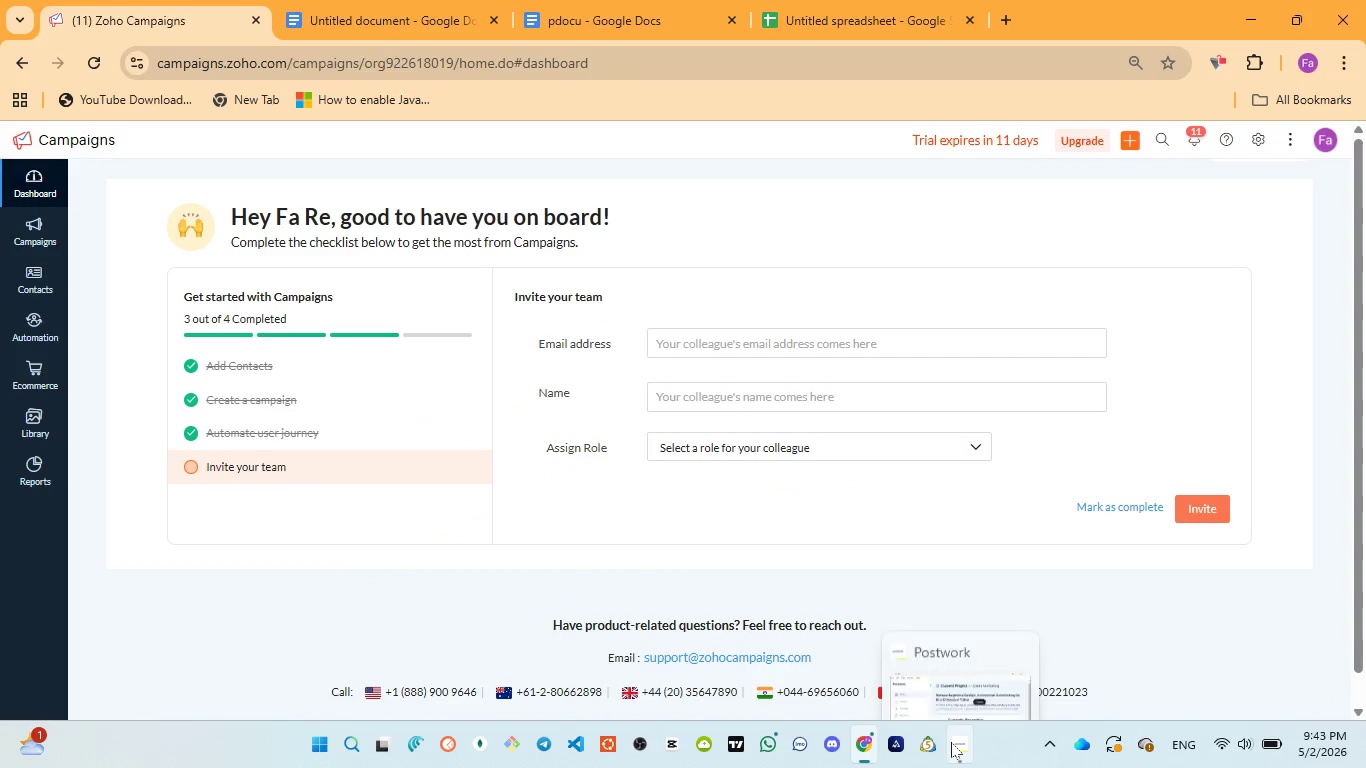 
left_click([954, 653])
 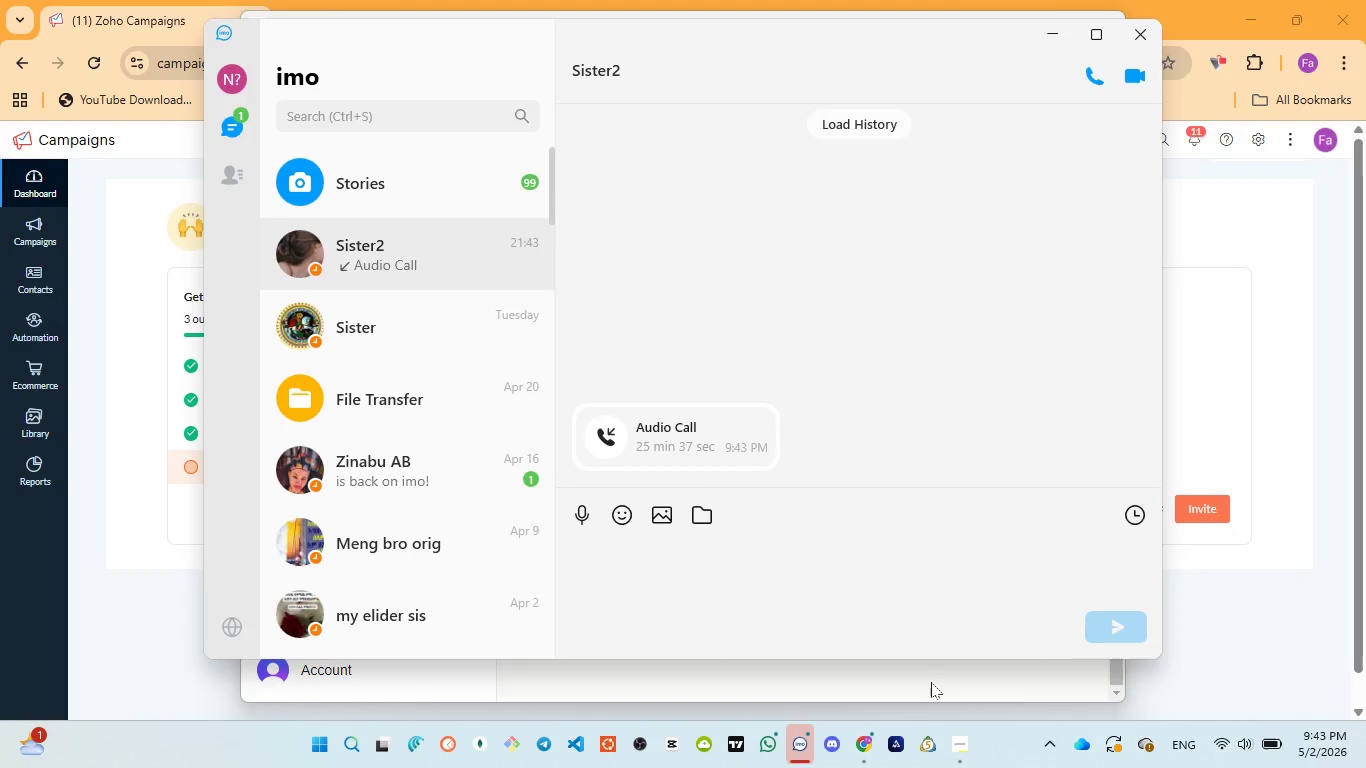 
wait(5.3)
 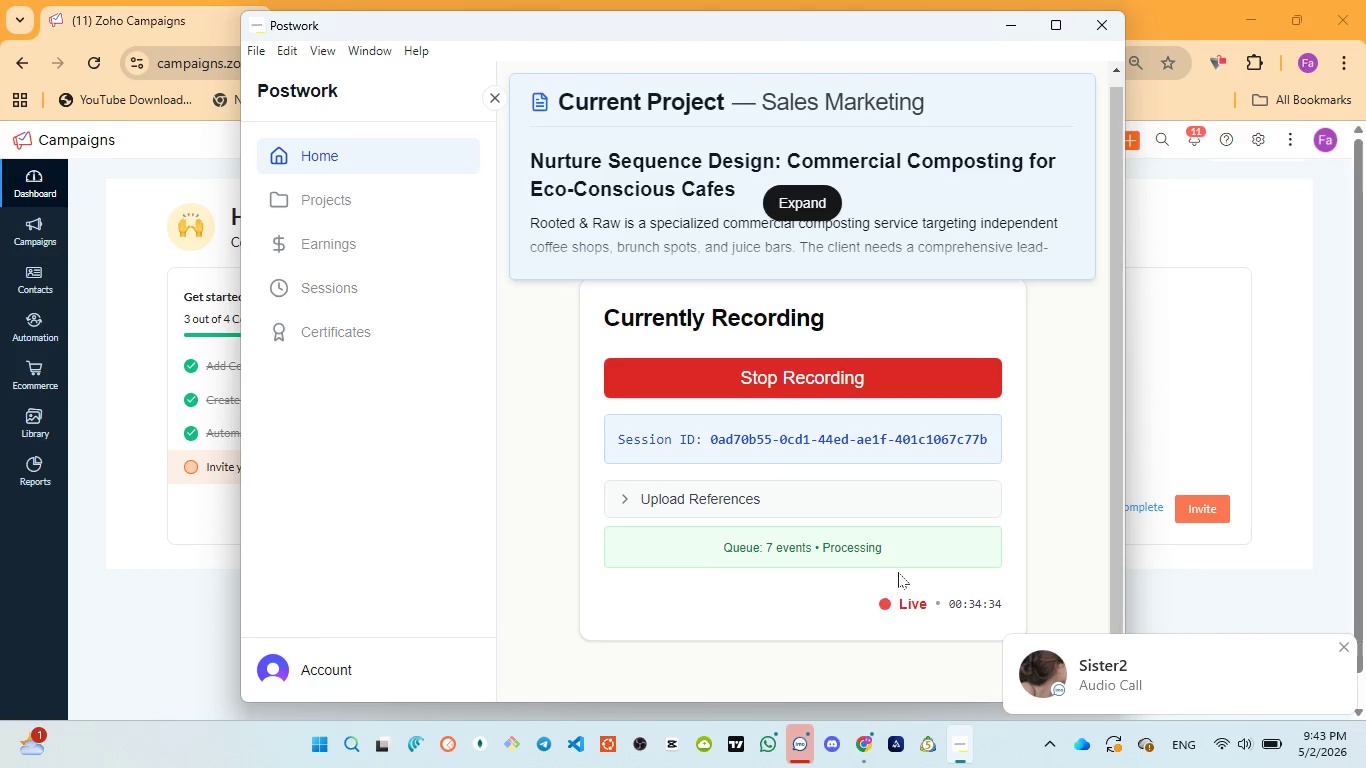 
left_click([949, 643])